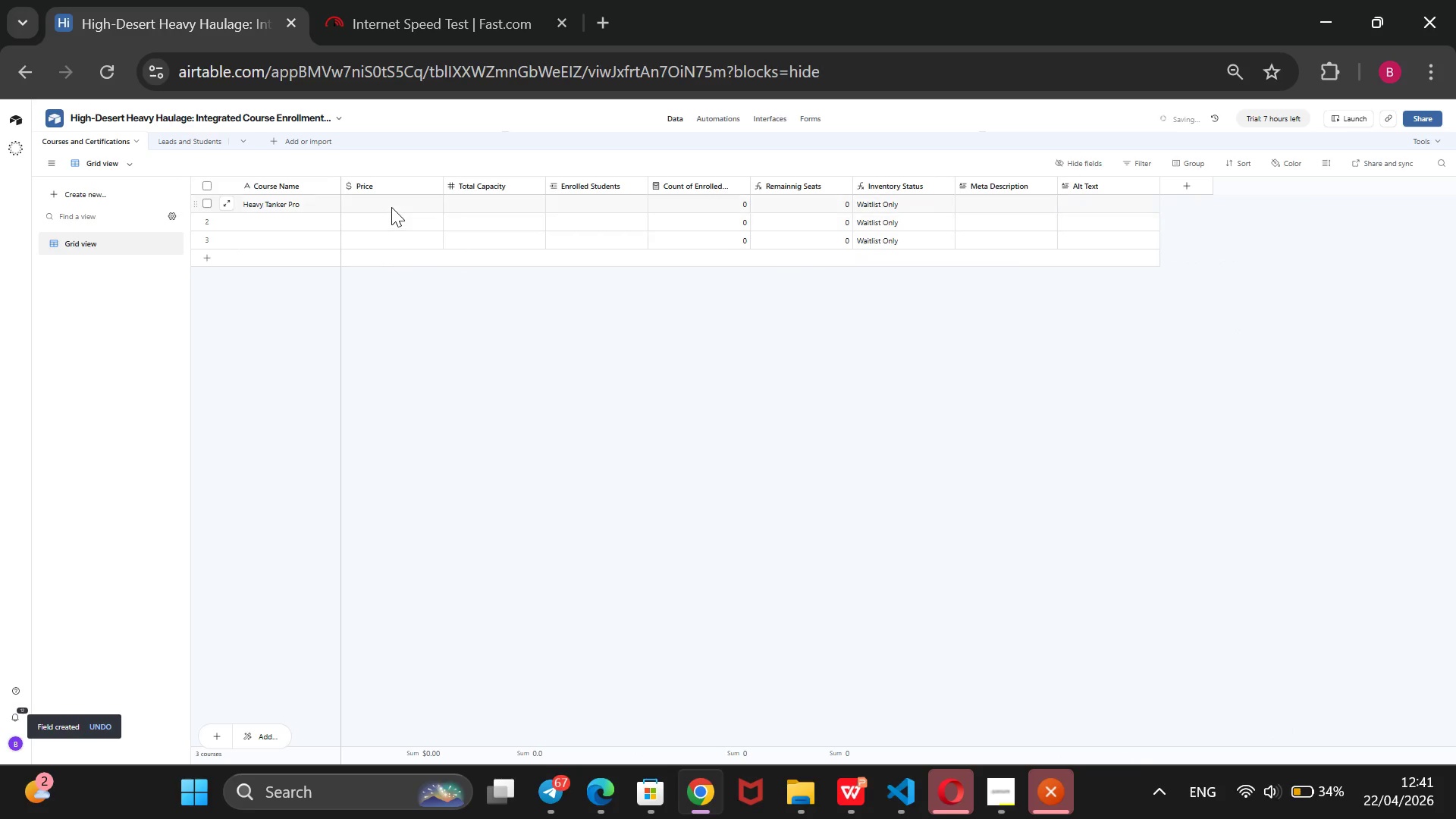 
left_click([391, 207])
 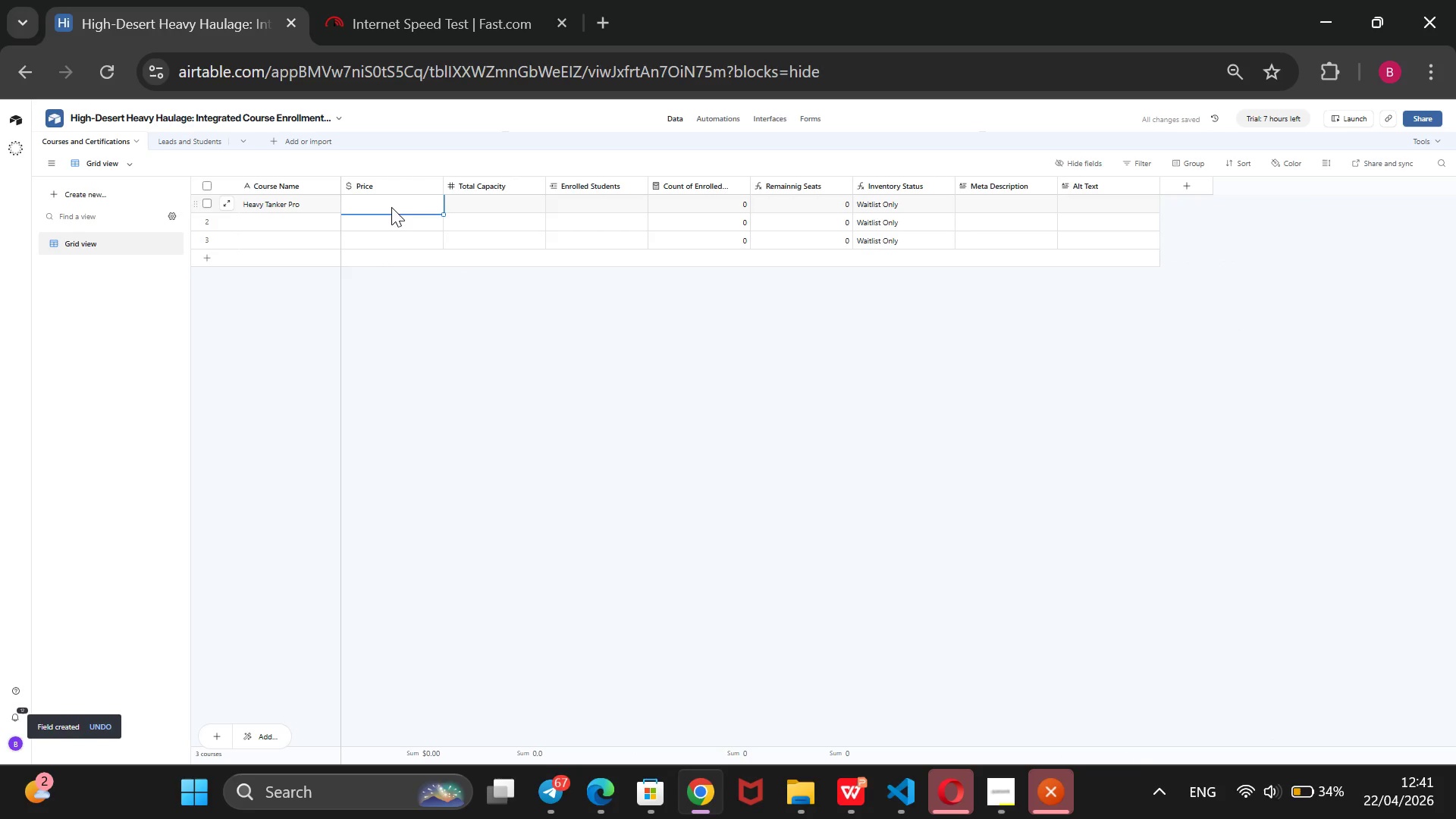 
type(1200)
 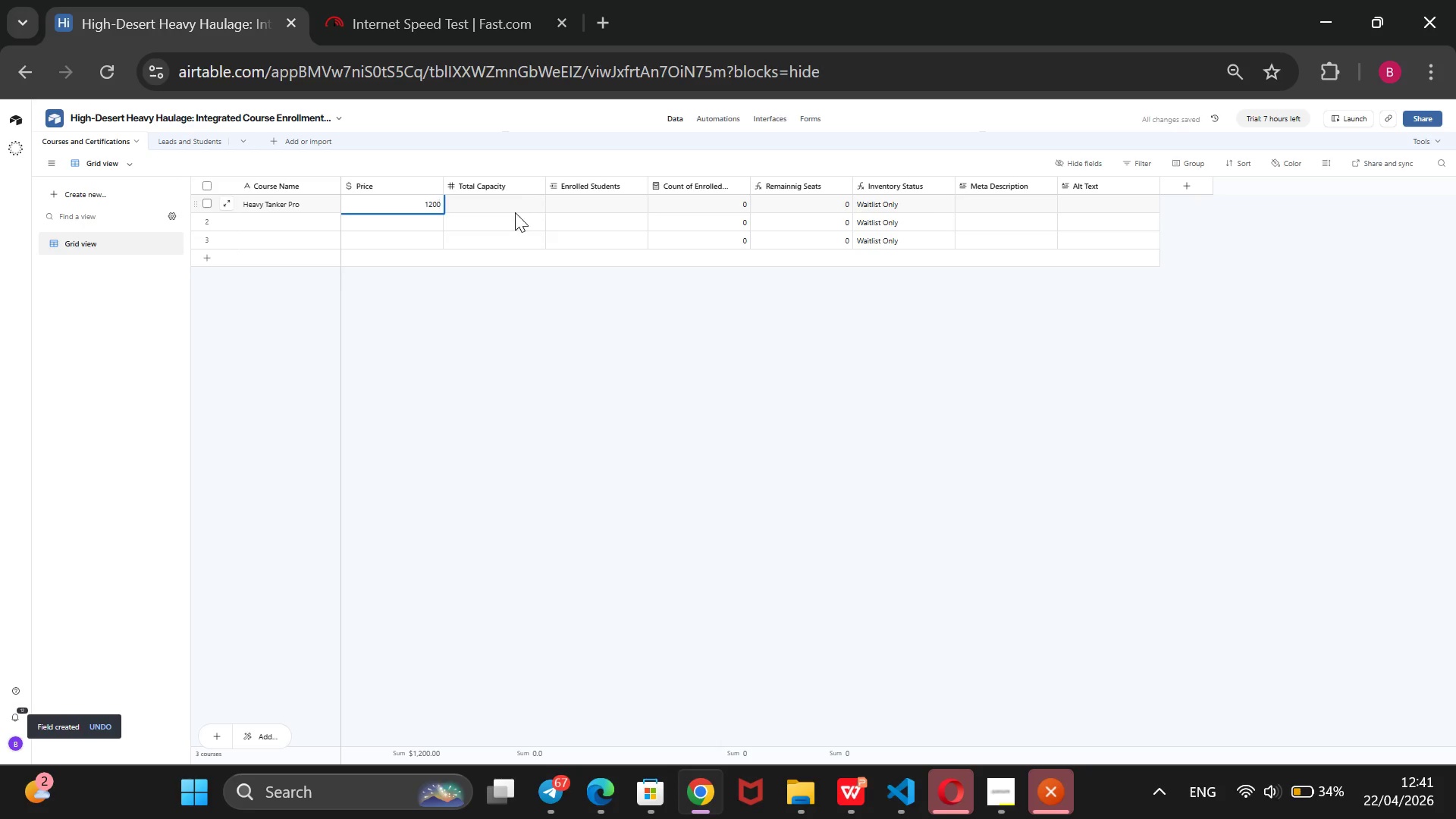 
left_click([519, 212])
 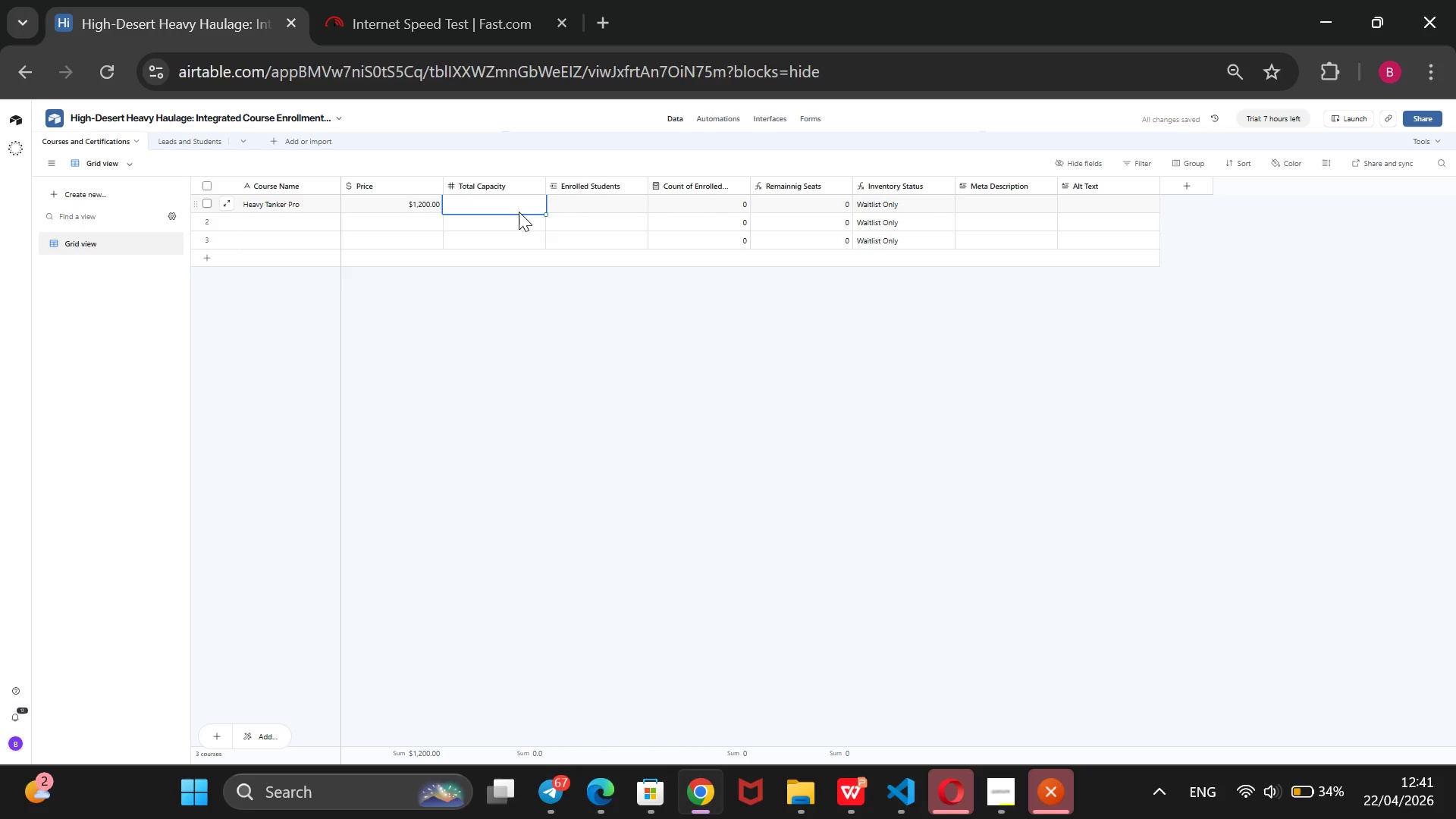 
type(15)
 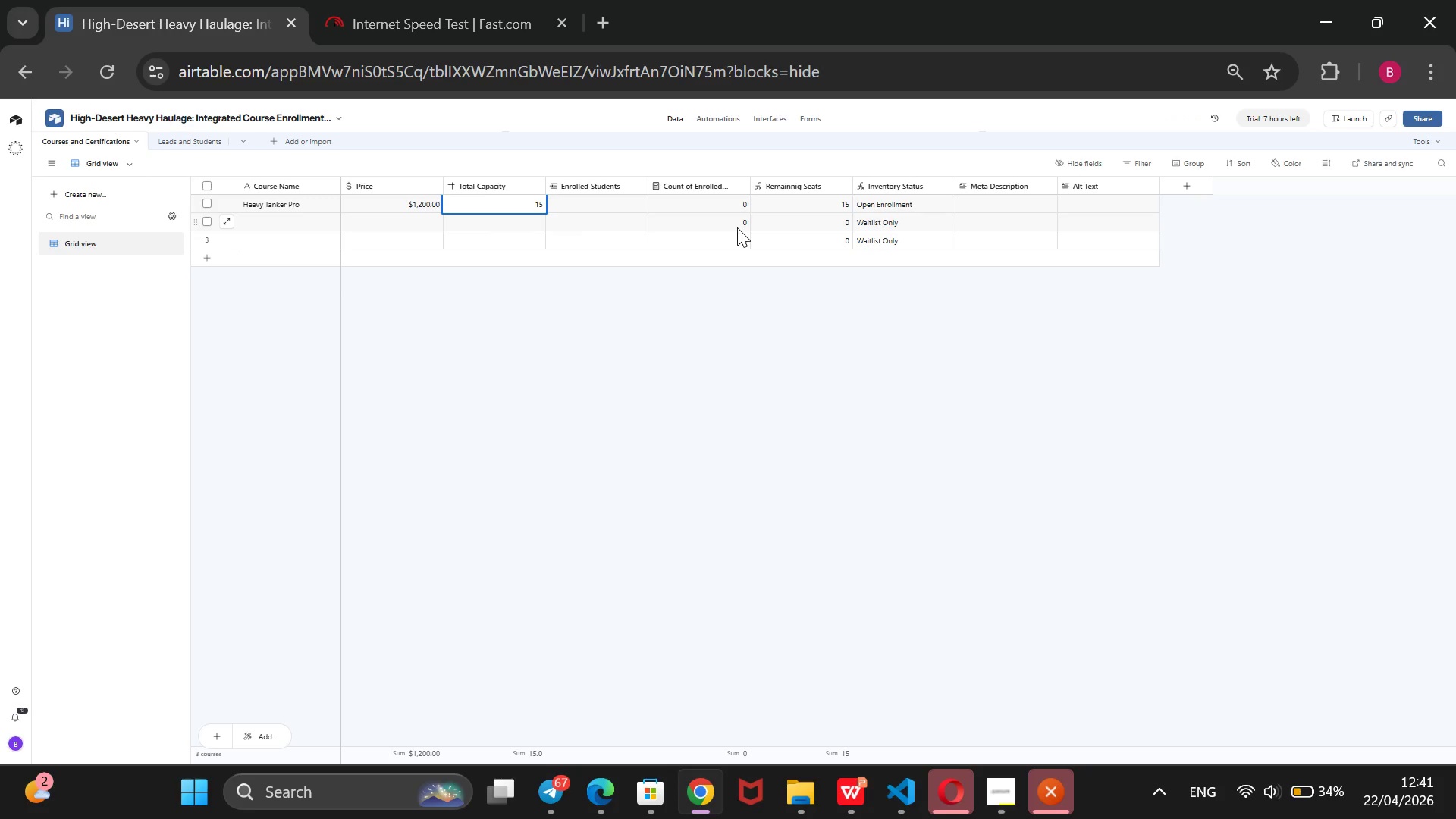 
wait(12.08)
 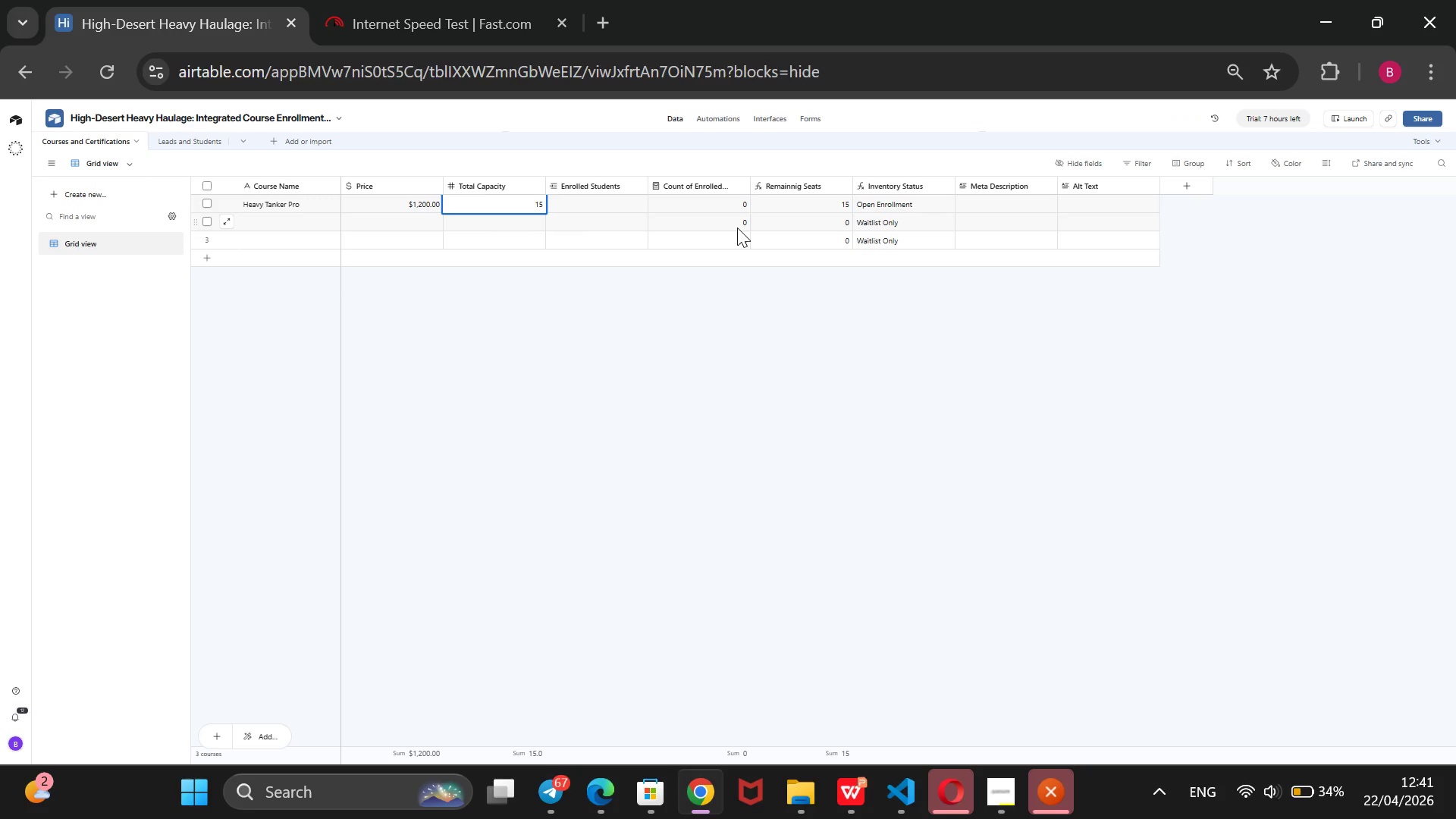 
left_click([303, 224])